 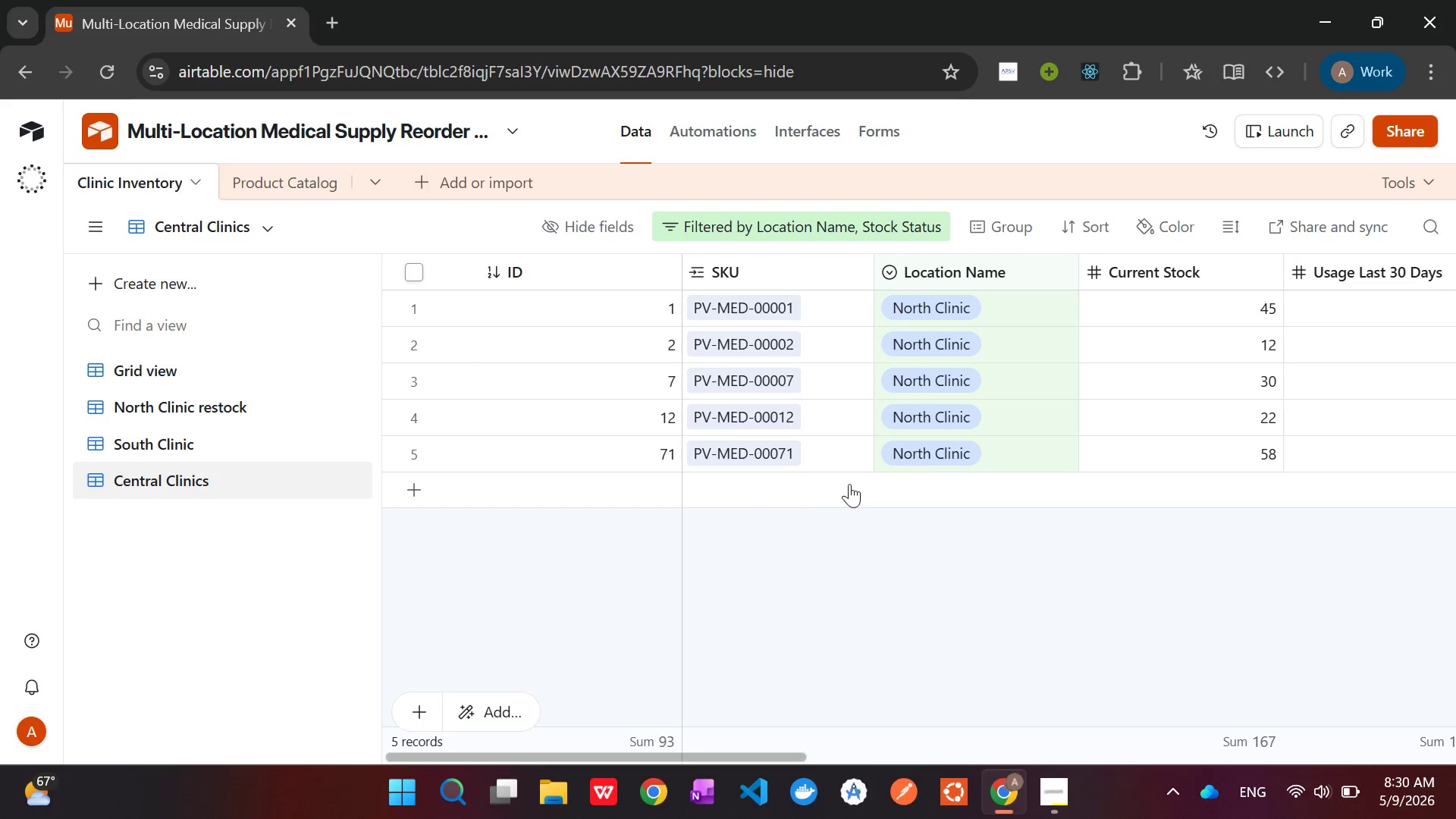 
left_click([22, 124])
 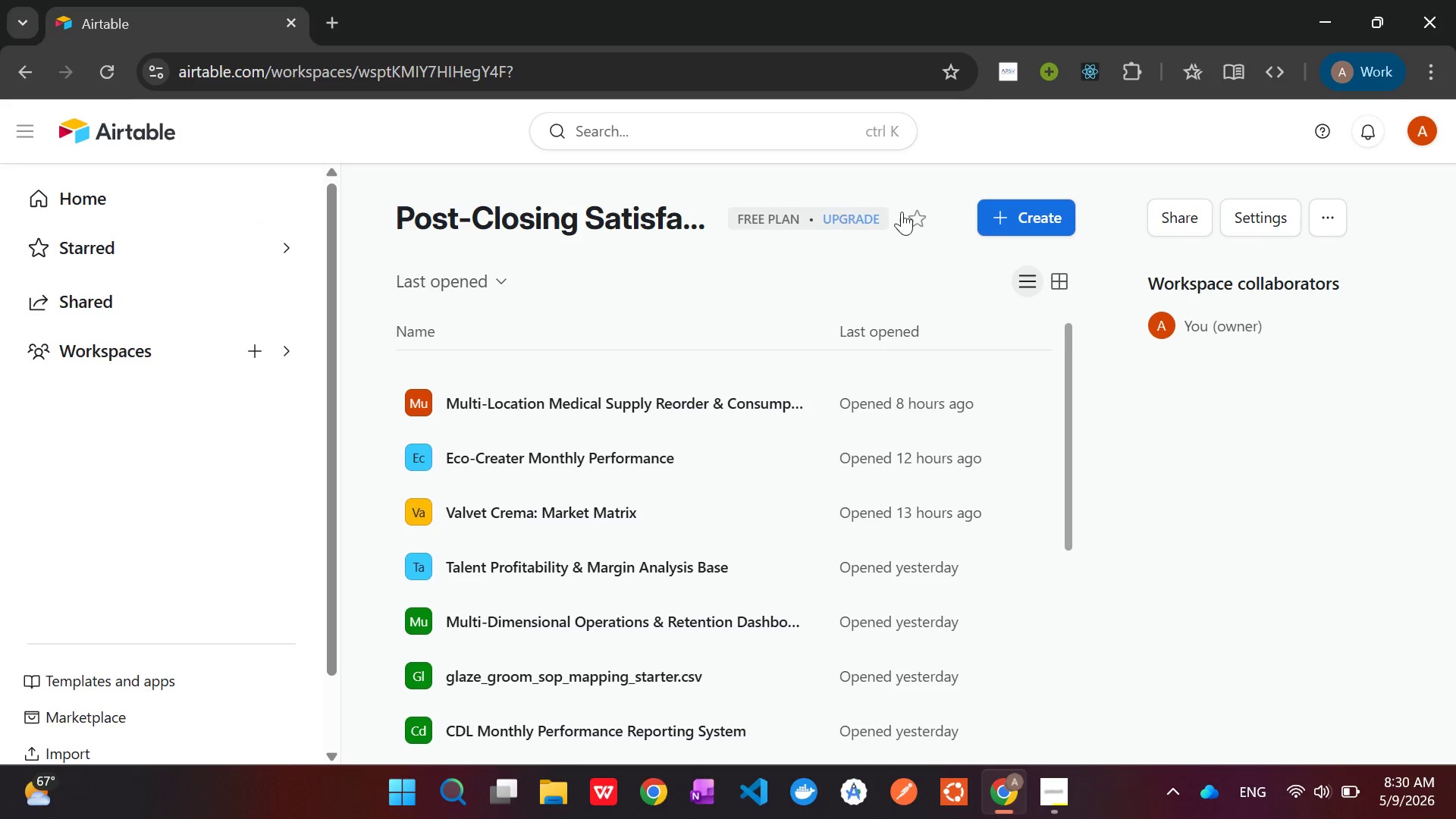 
left_click([1028, 212])
 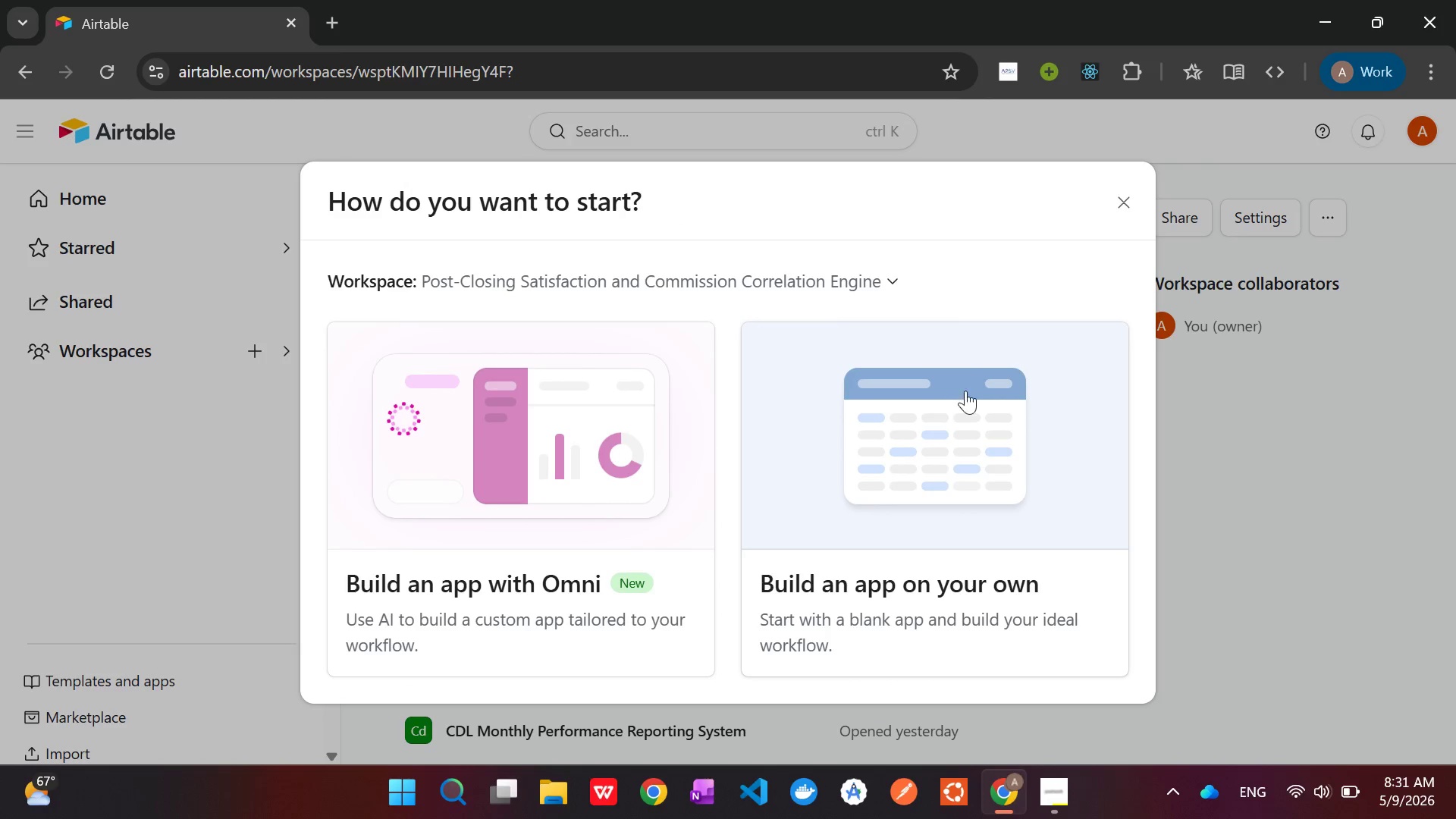 
left_click([959, 430])
 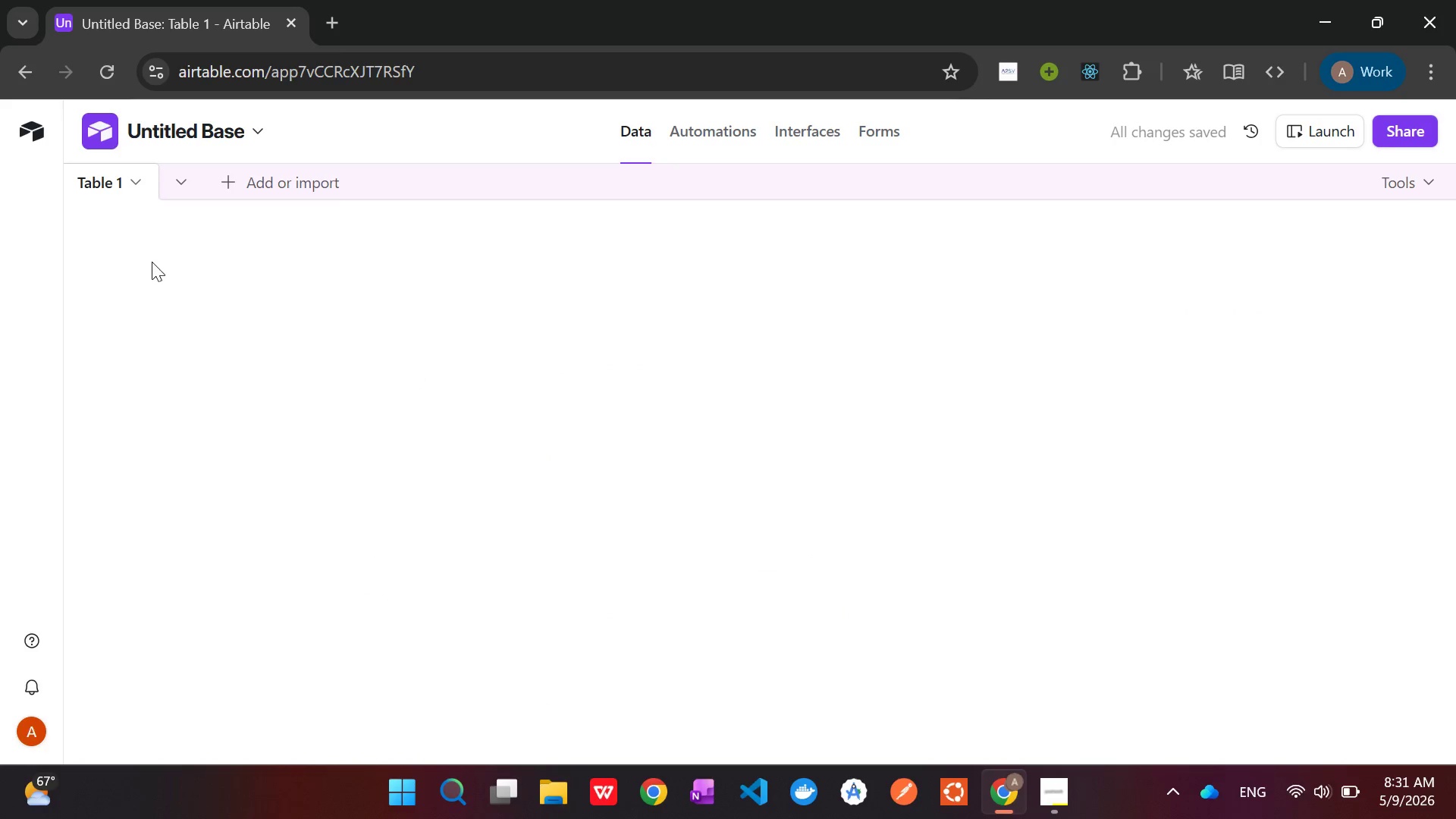 
wait(5.88)
 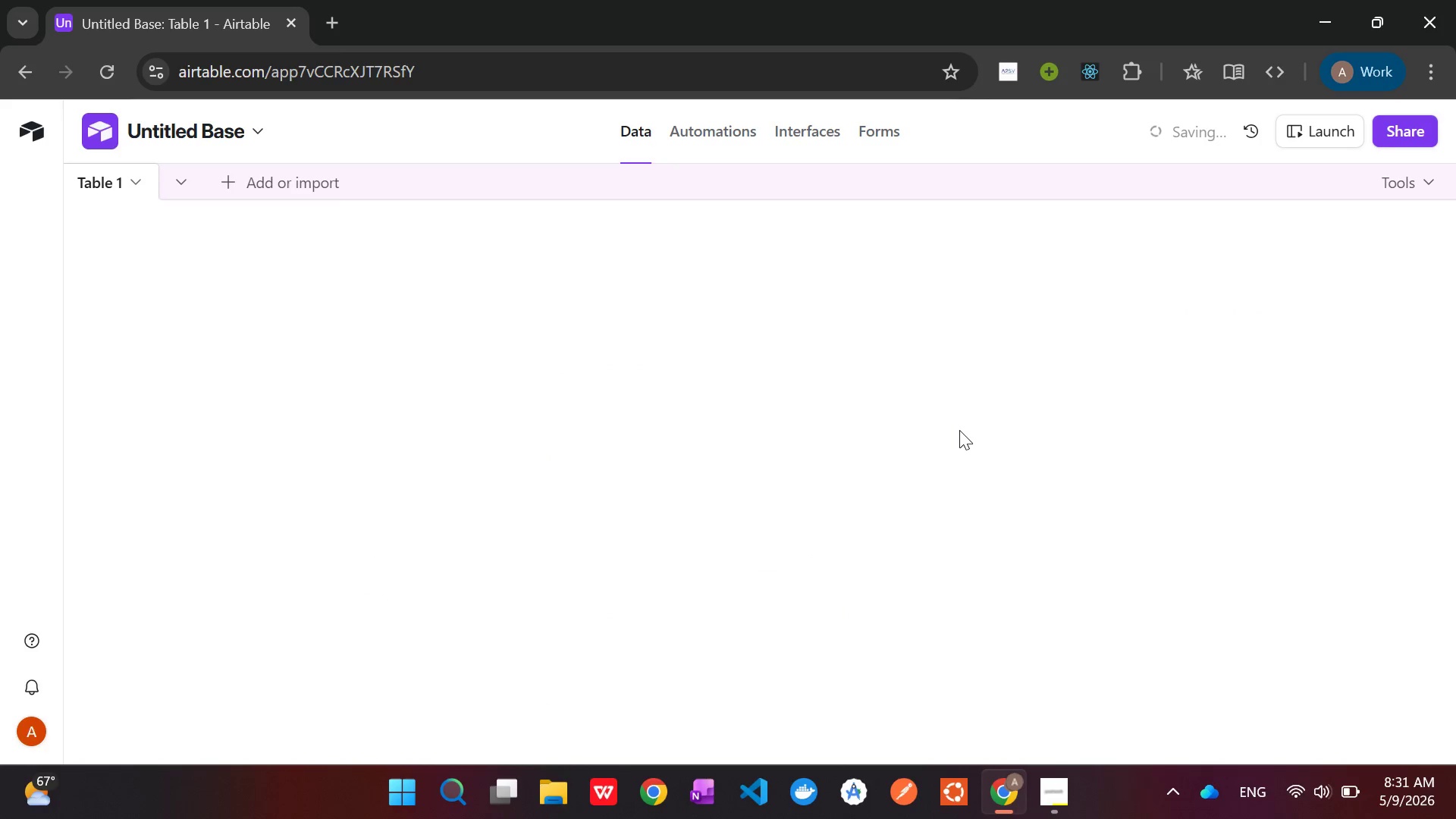 
double_click([154, 126])
 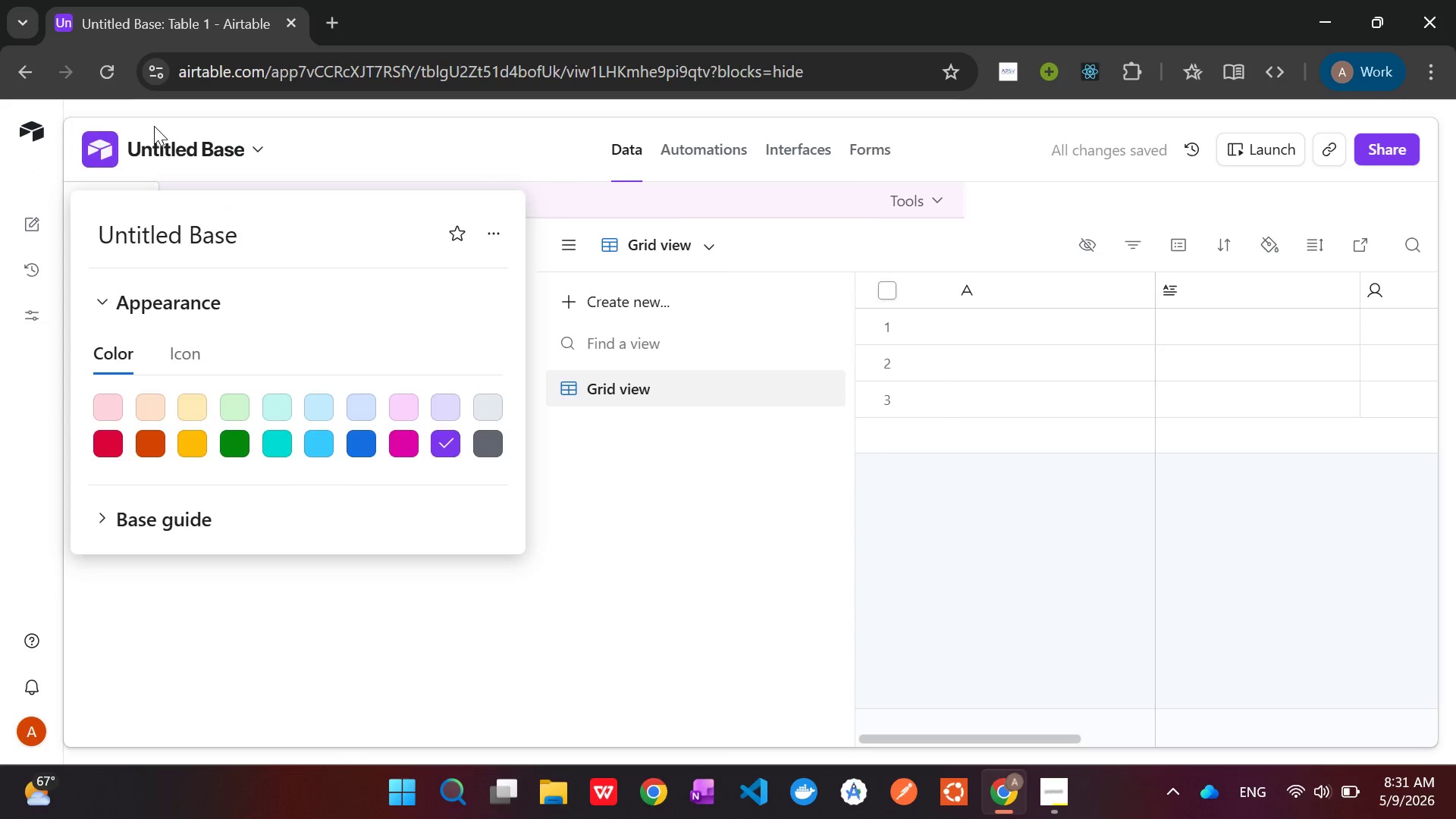 
hold_key(key=ControlLeft, duration=1.52)
 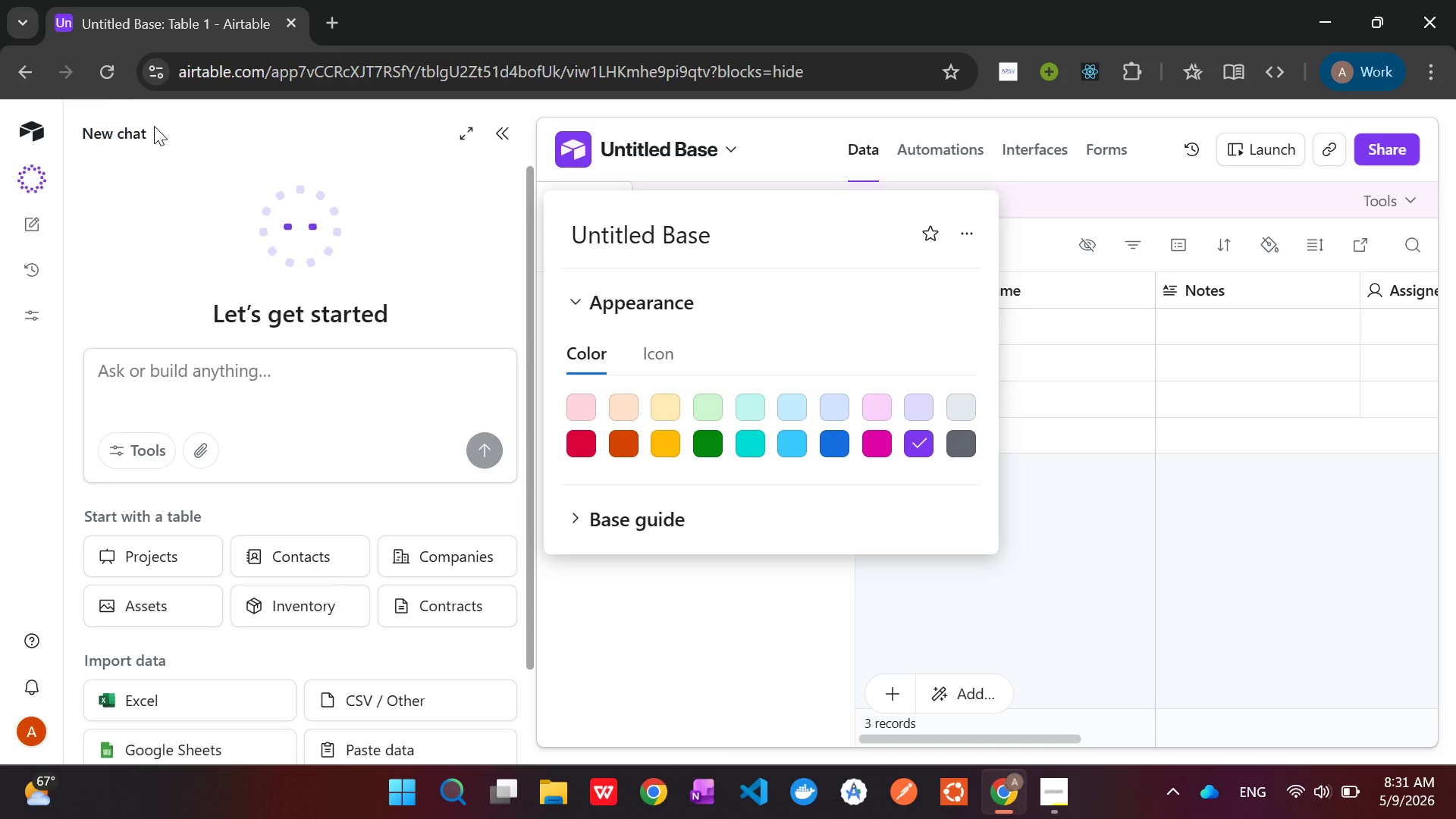 
hold_key(key=ControlLeft, duration=1.56)
 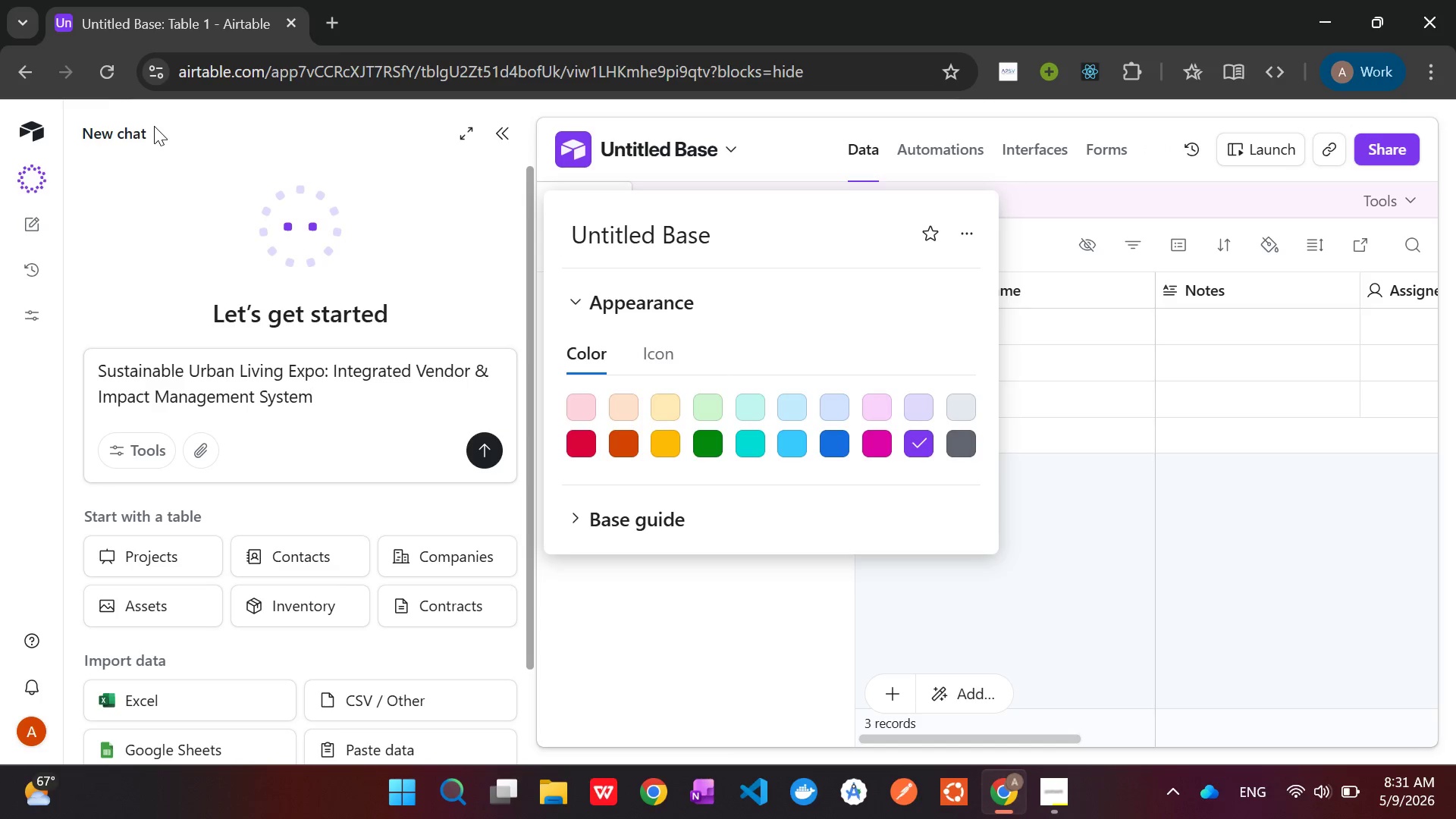 
hold_key(key=V, duration=0.41)
 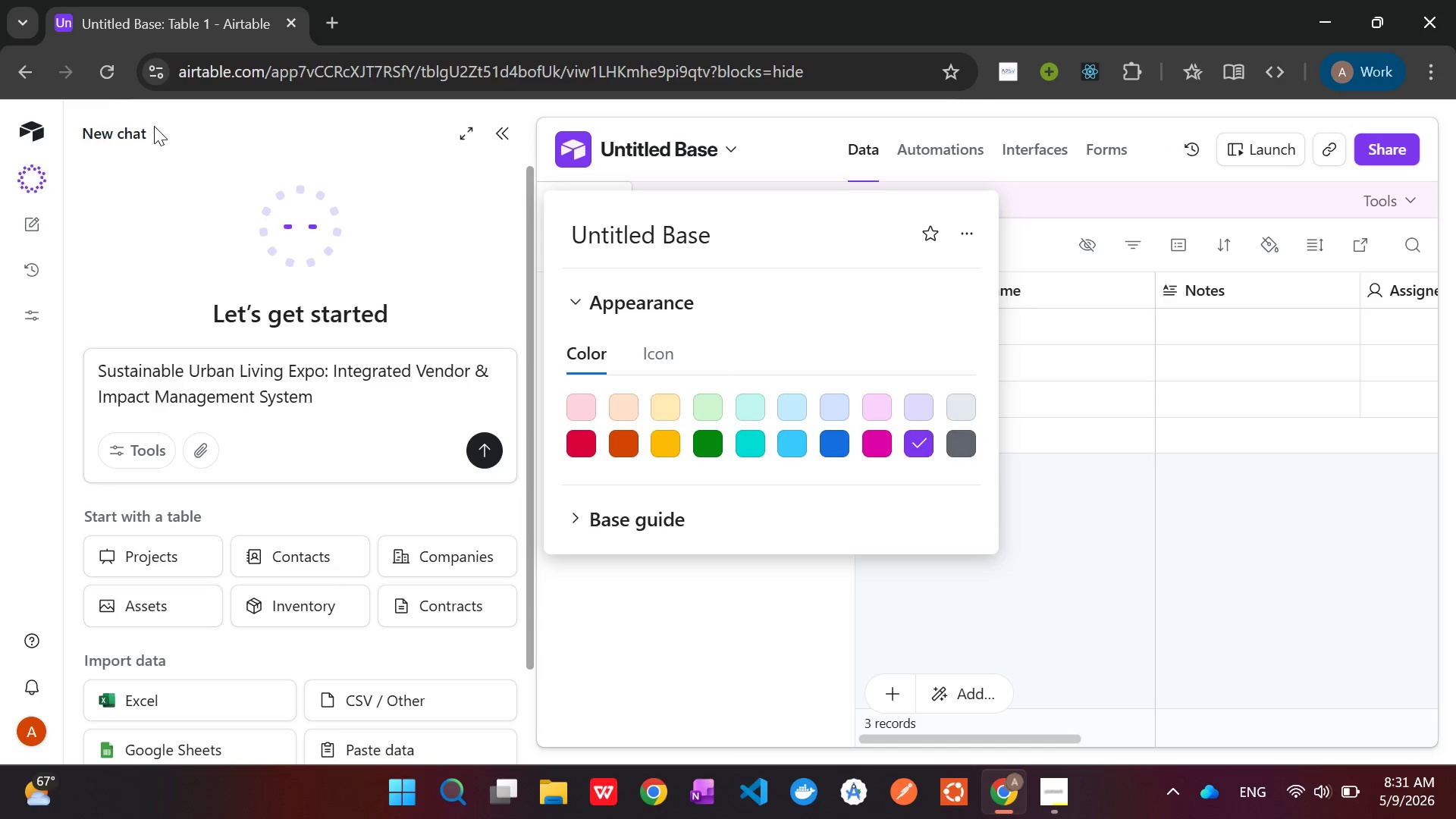 
key(Control+Z)
 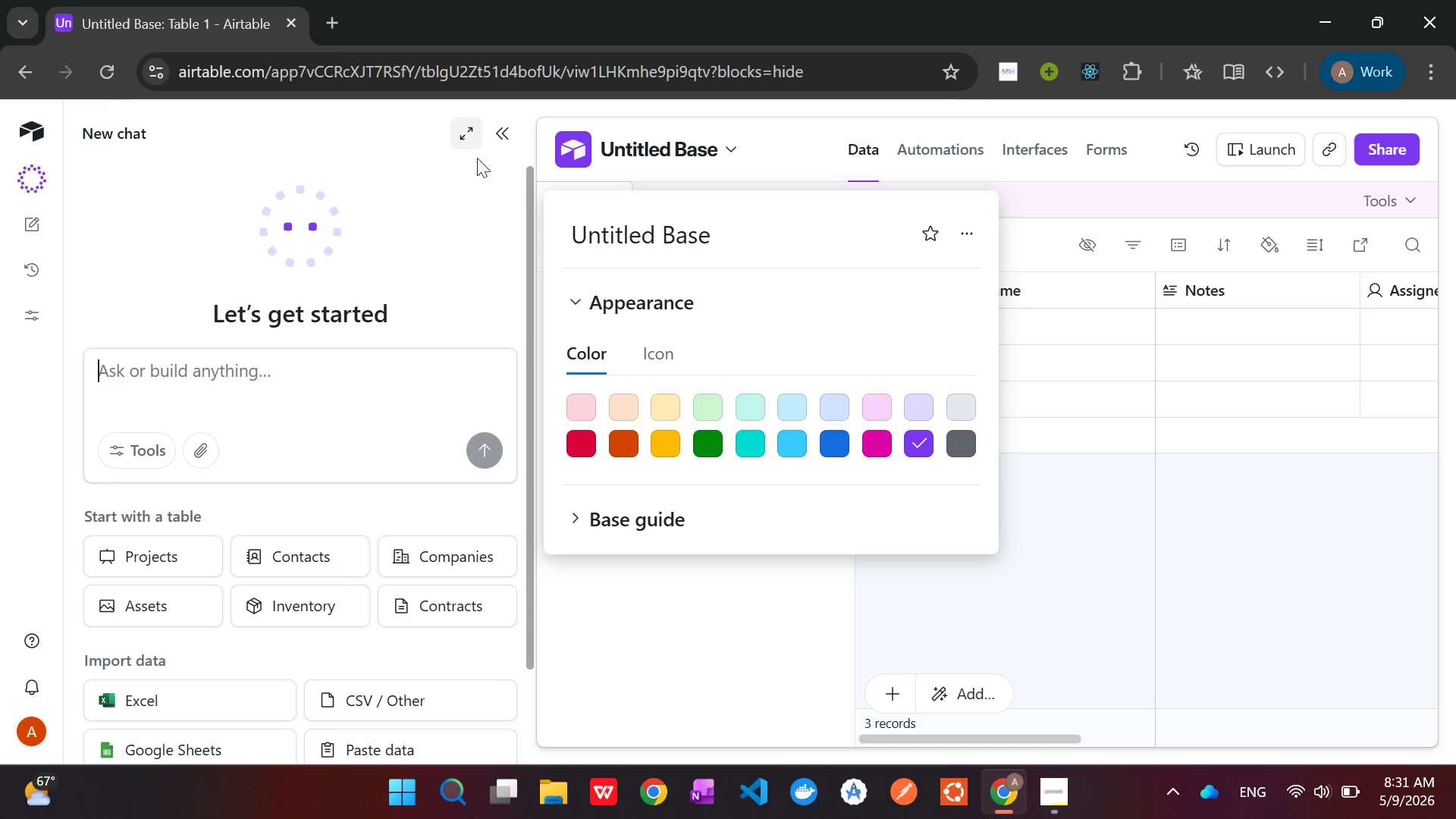 
left_click([513, 138])
 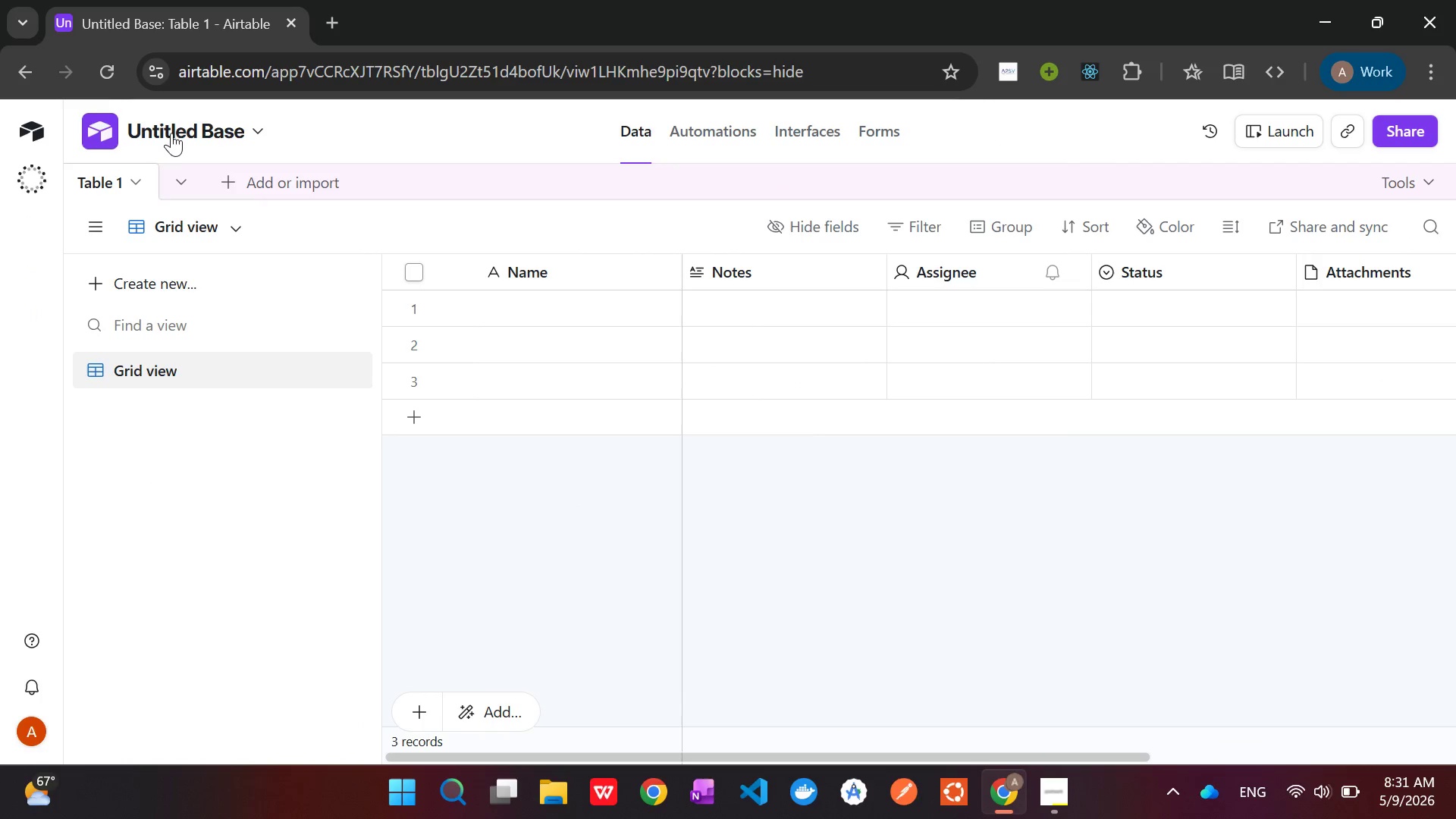 
double_click([166, 122])
 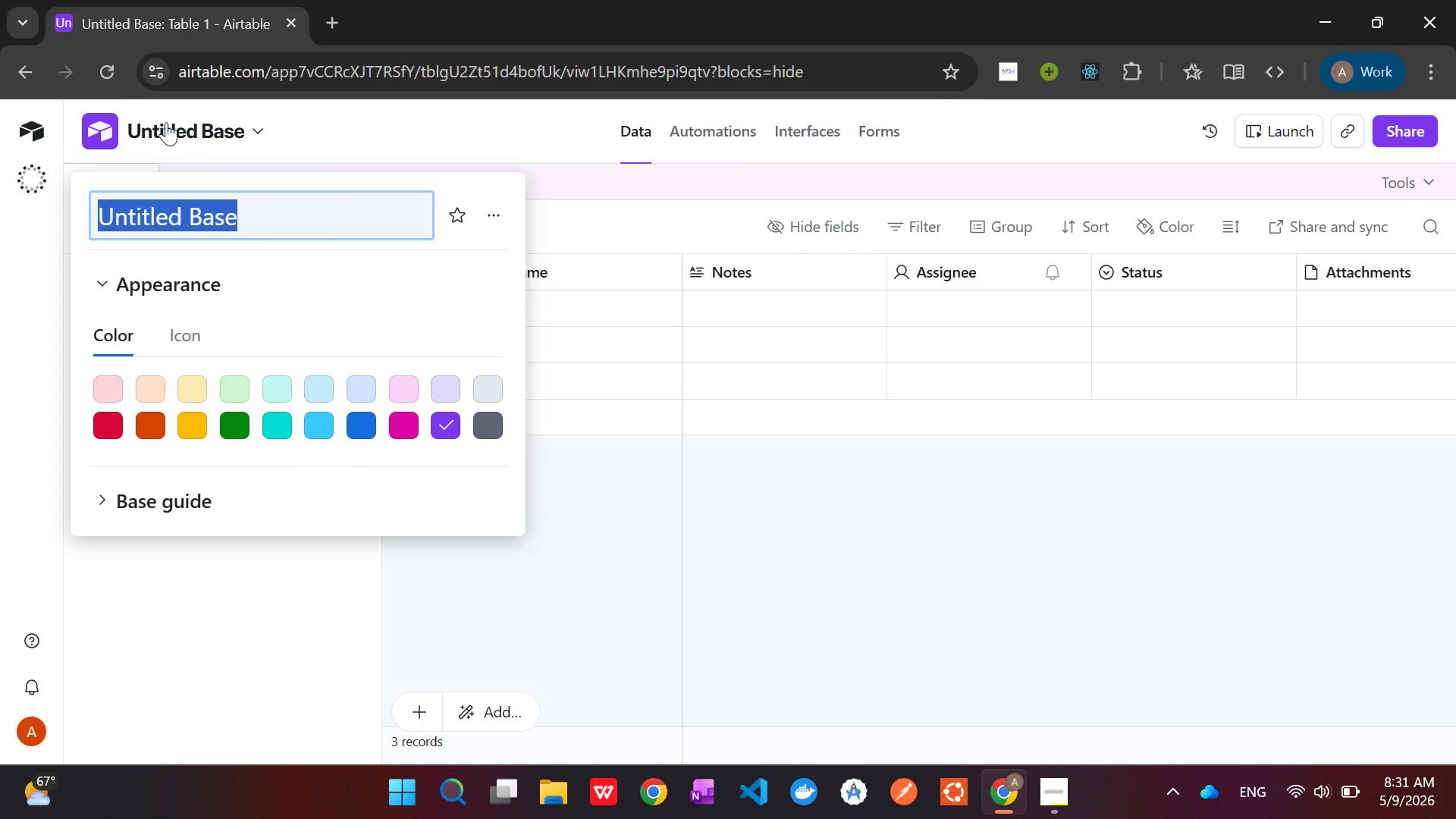 
key(Control+V)
 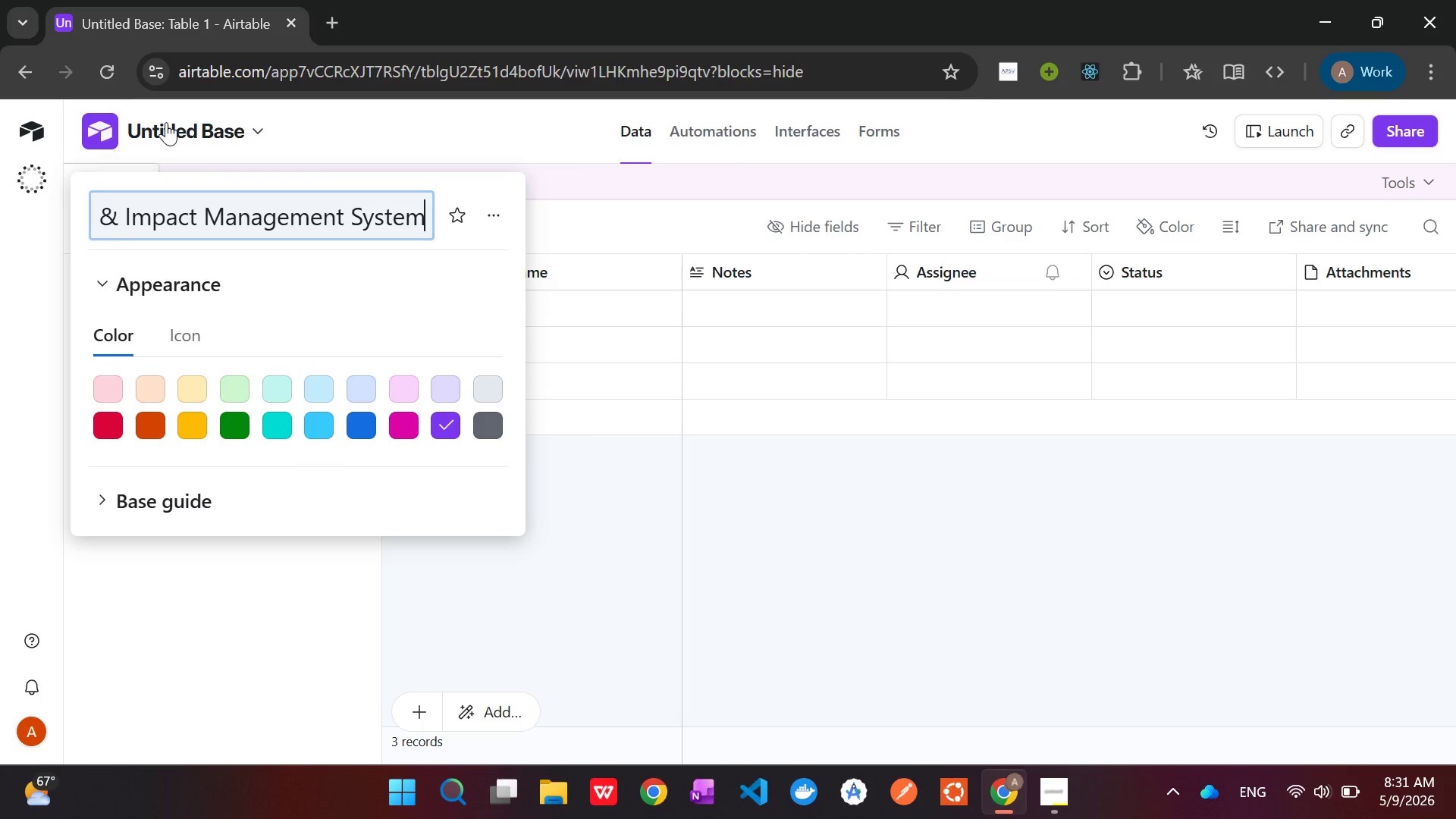 
key(Enter)
 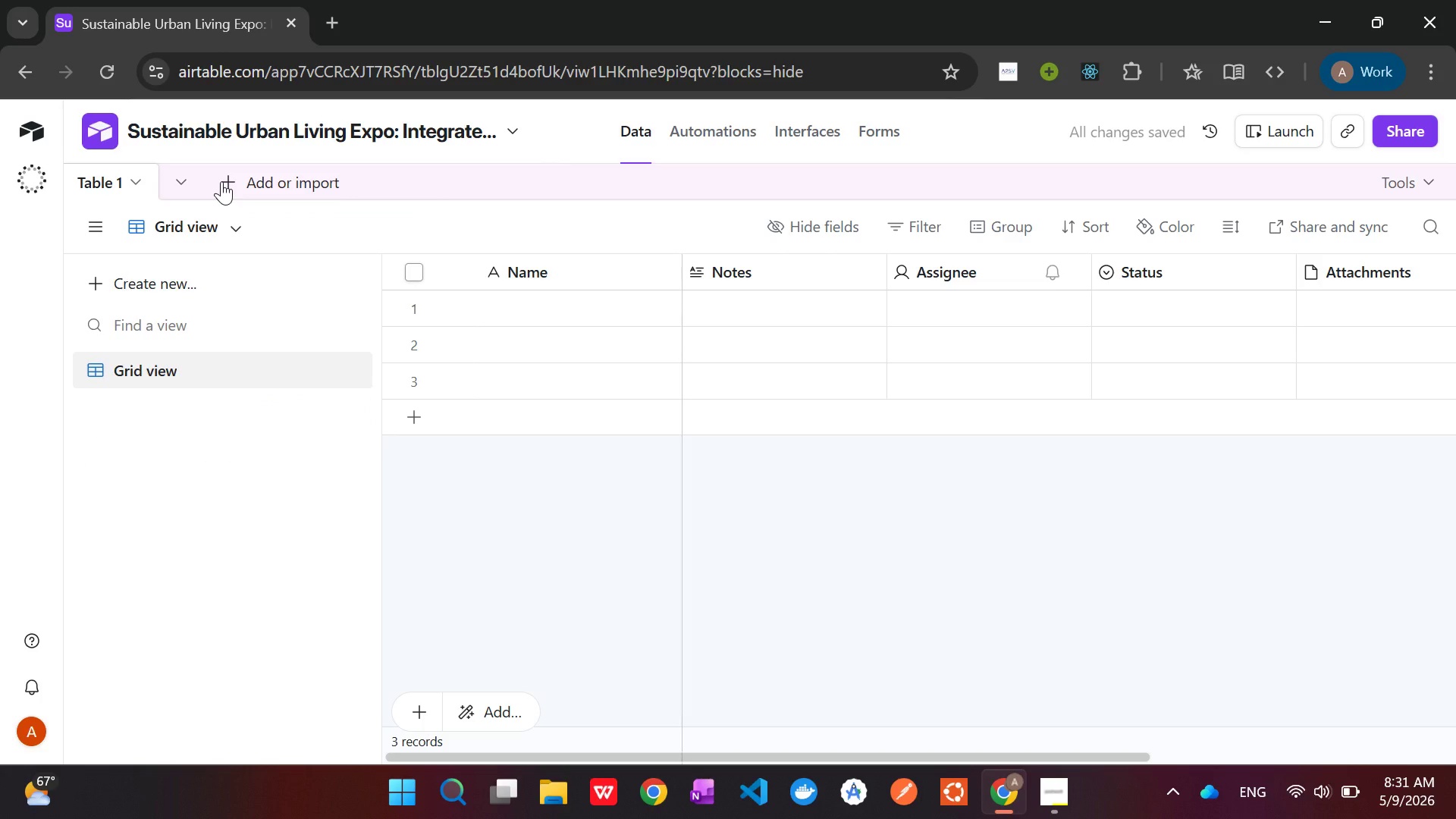 
wait(7.97)
 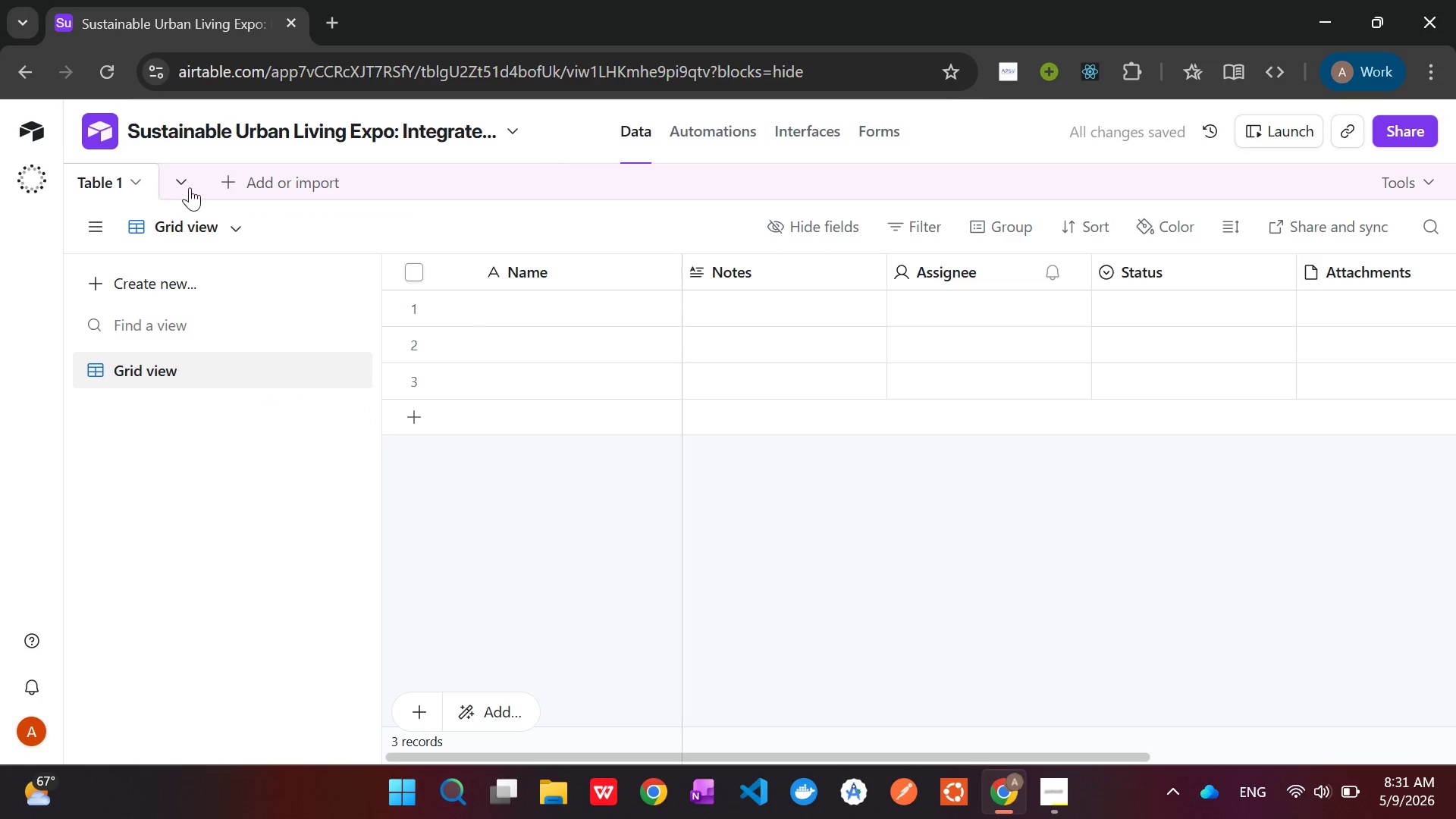 
left_click([1066, 802])